 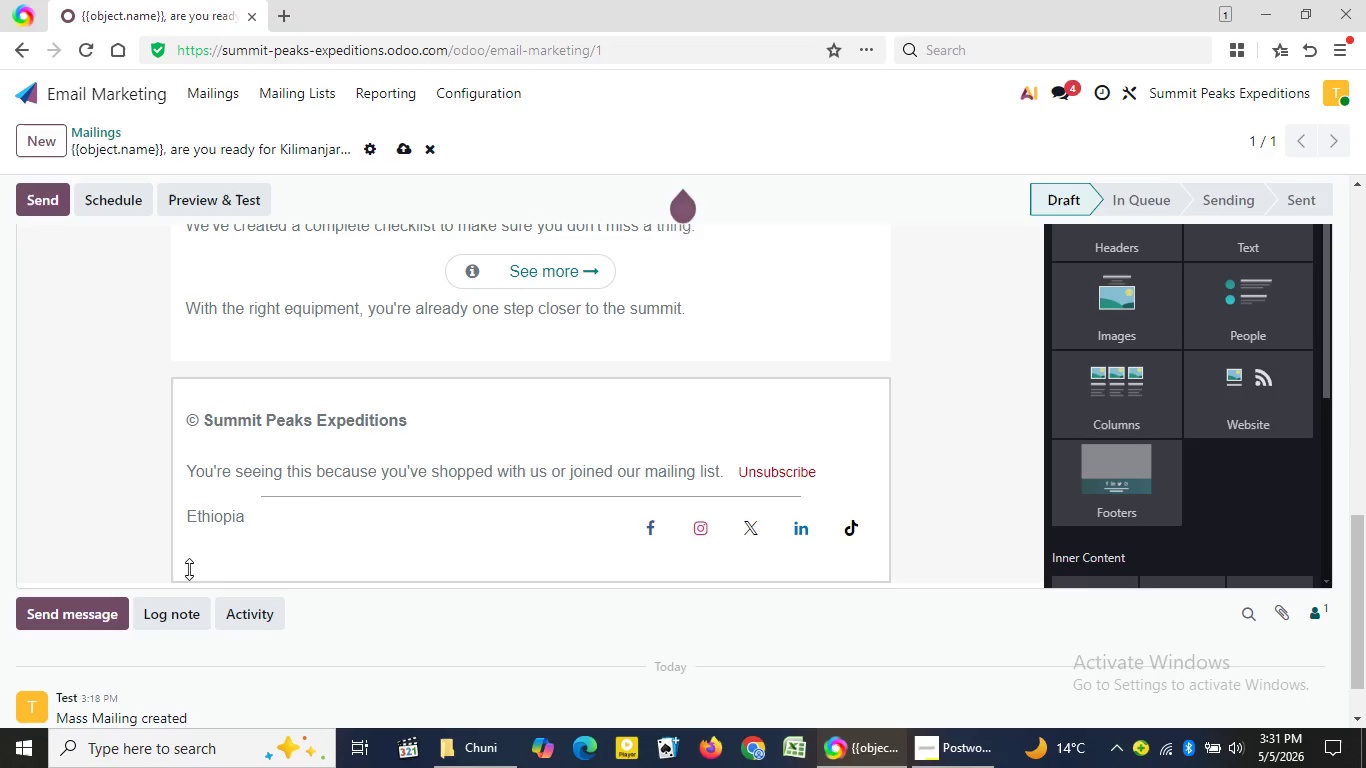 
left_click([577, 333])
 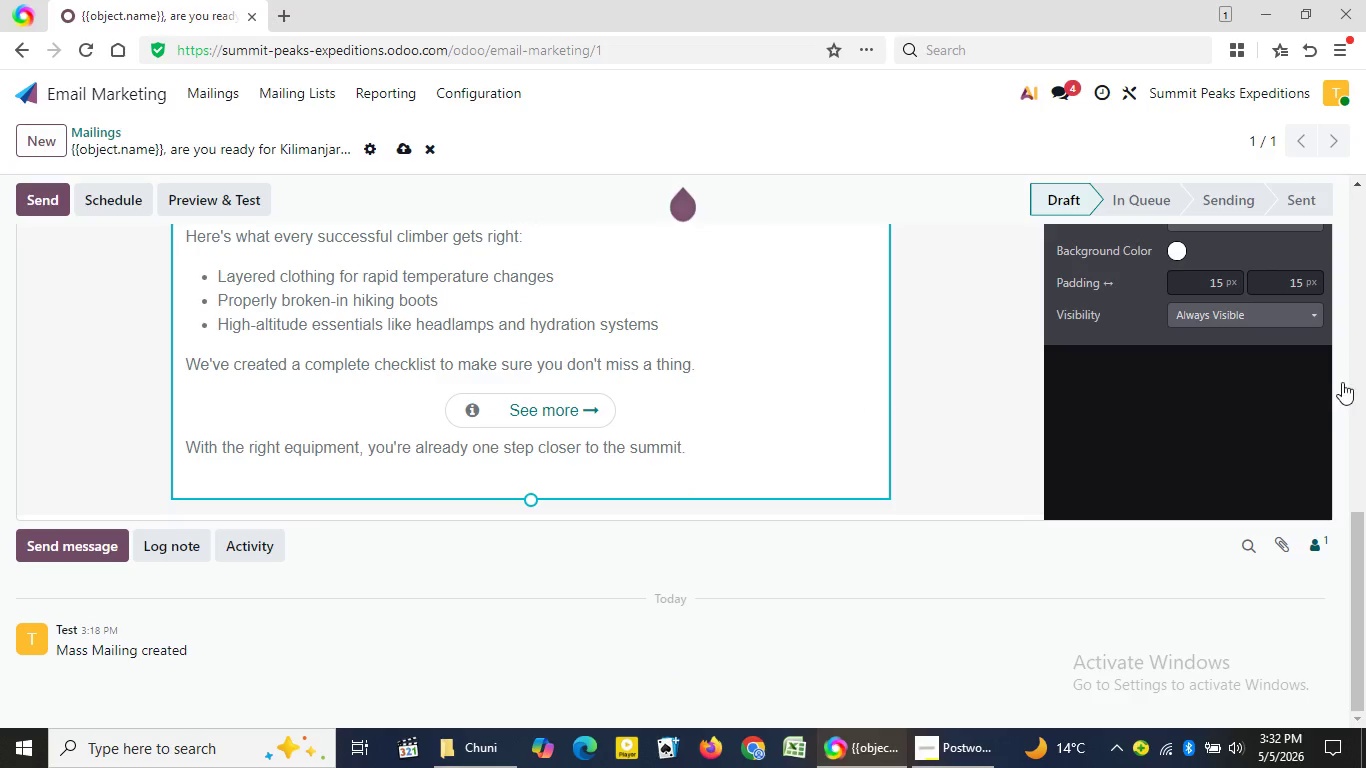 
wait(6.78)
 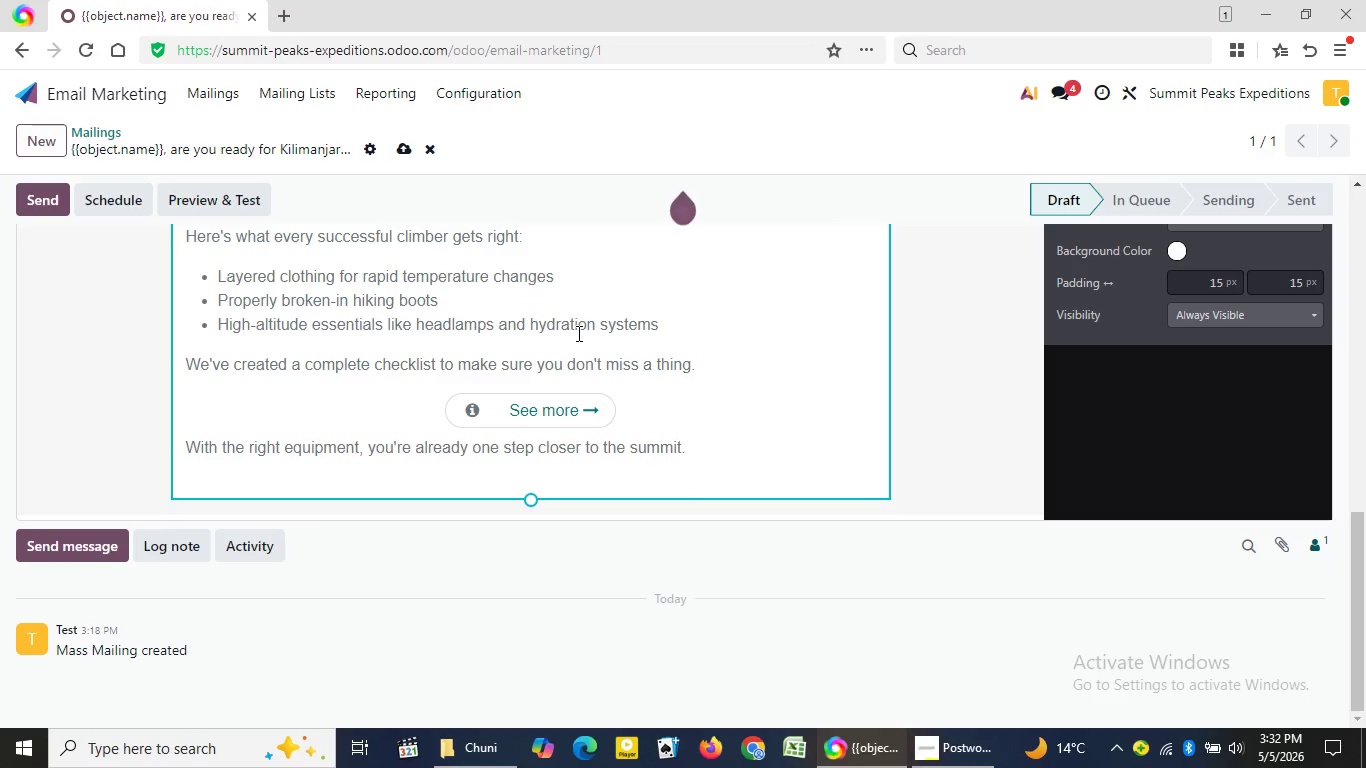 
left_click_drag(start_coordinate=[1357, 523], to_coordinate=[1359, 439])
 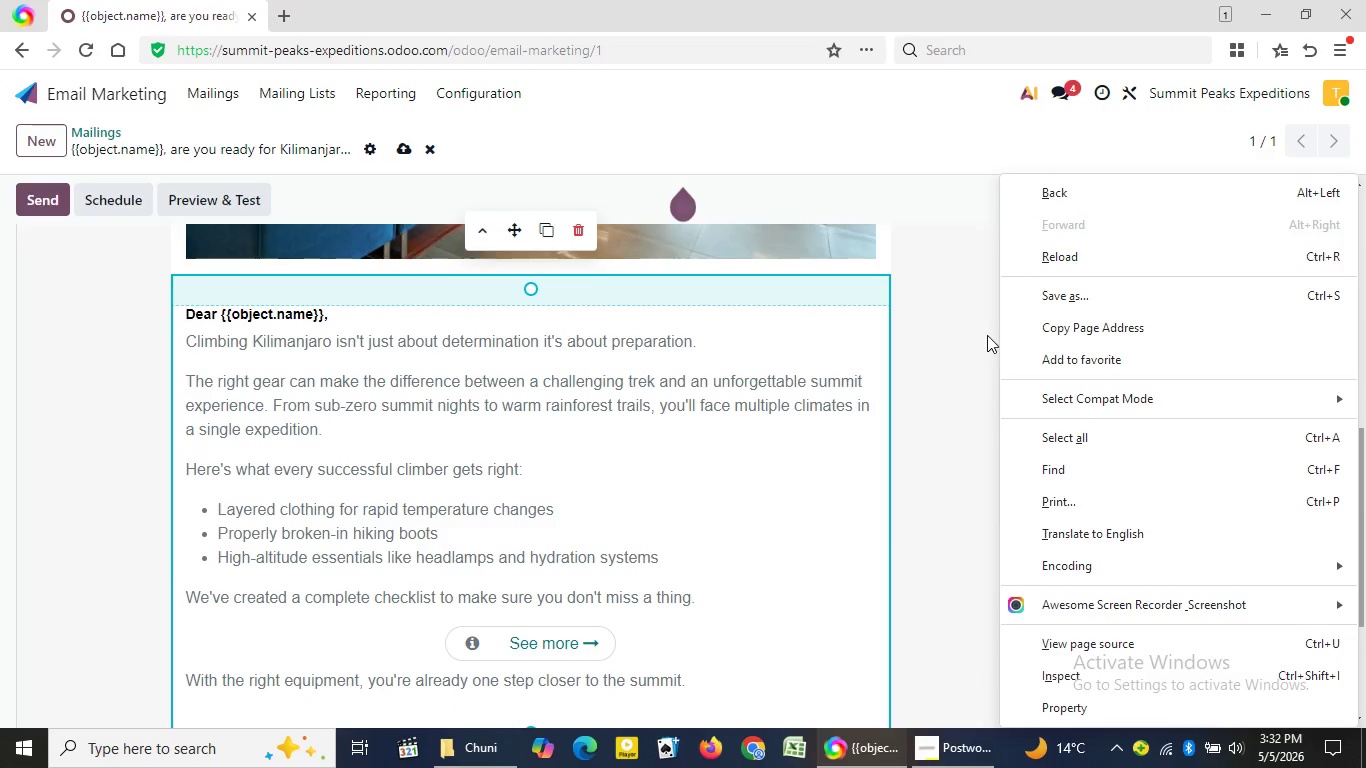 
left_click([984, 335])
 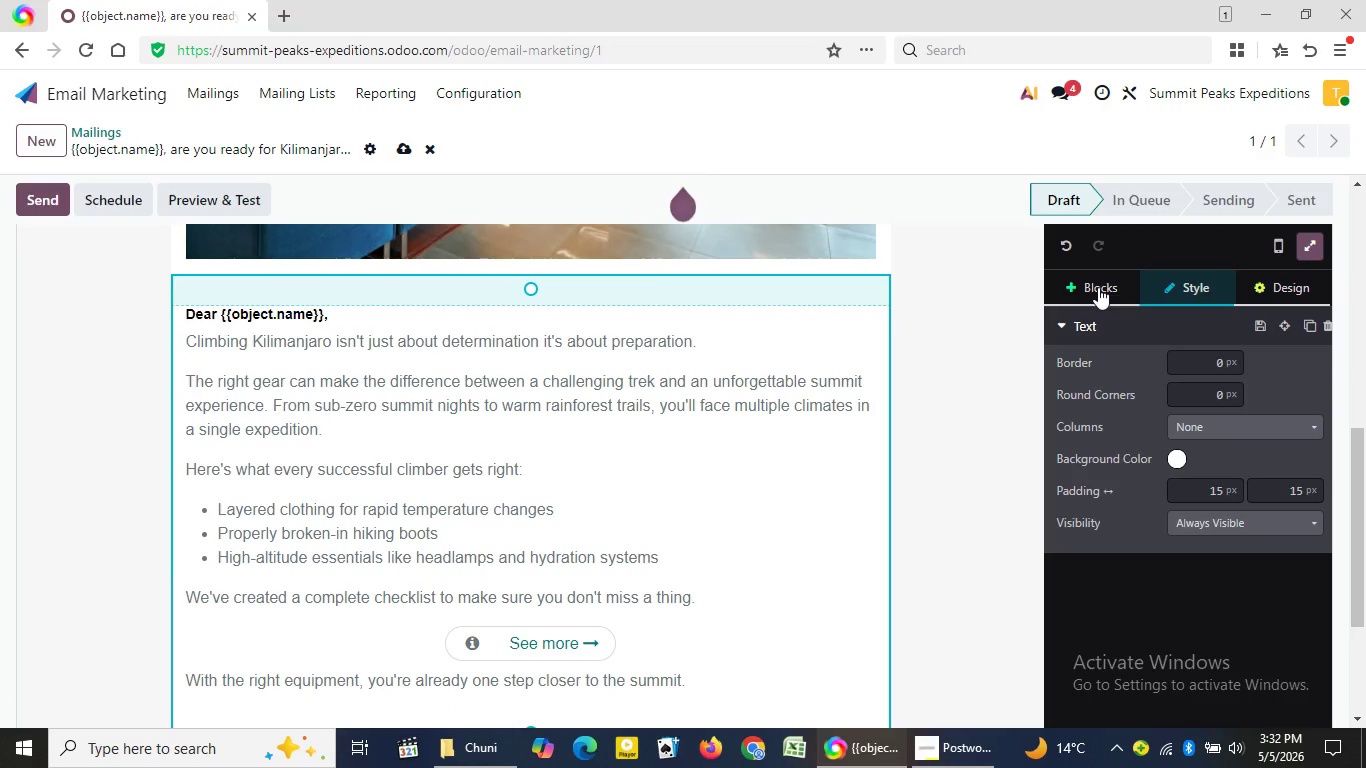 
left_click([1098, 287])
 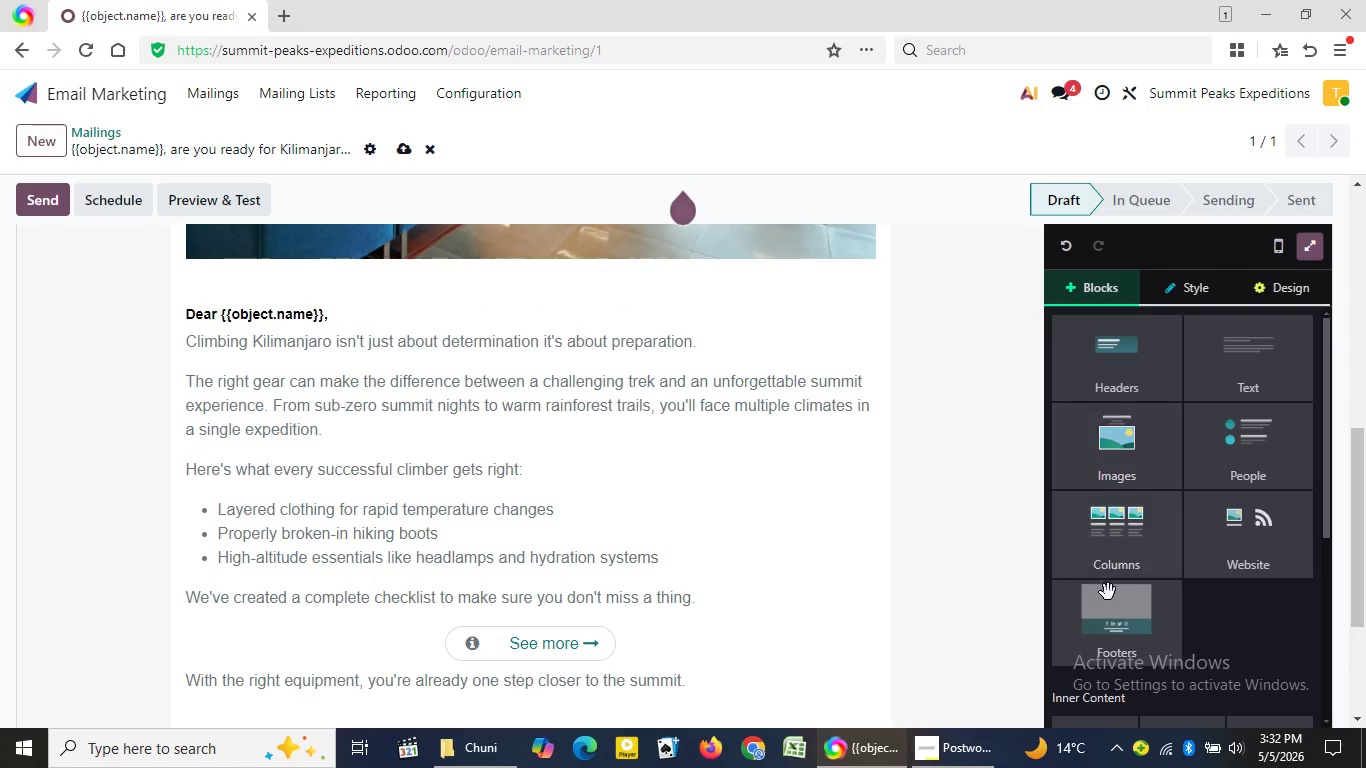 
left_click([1124, 642])
 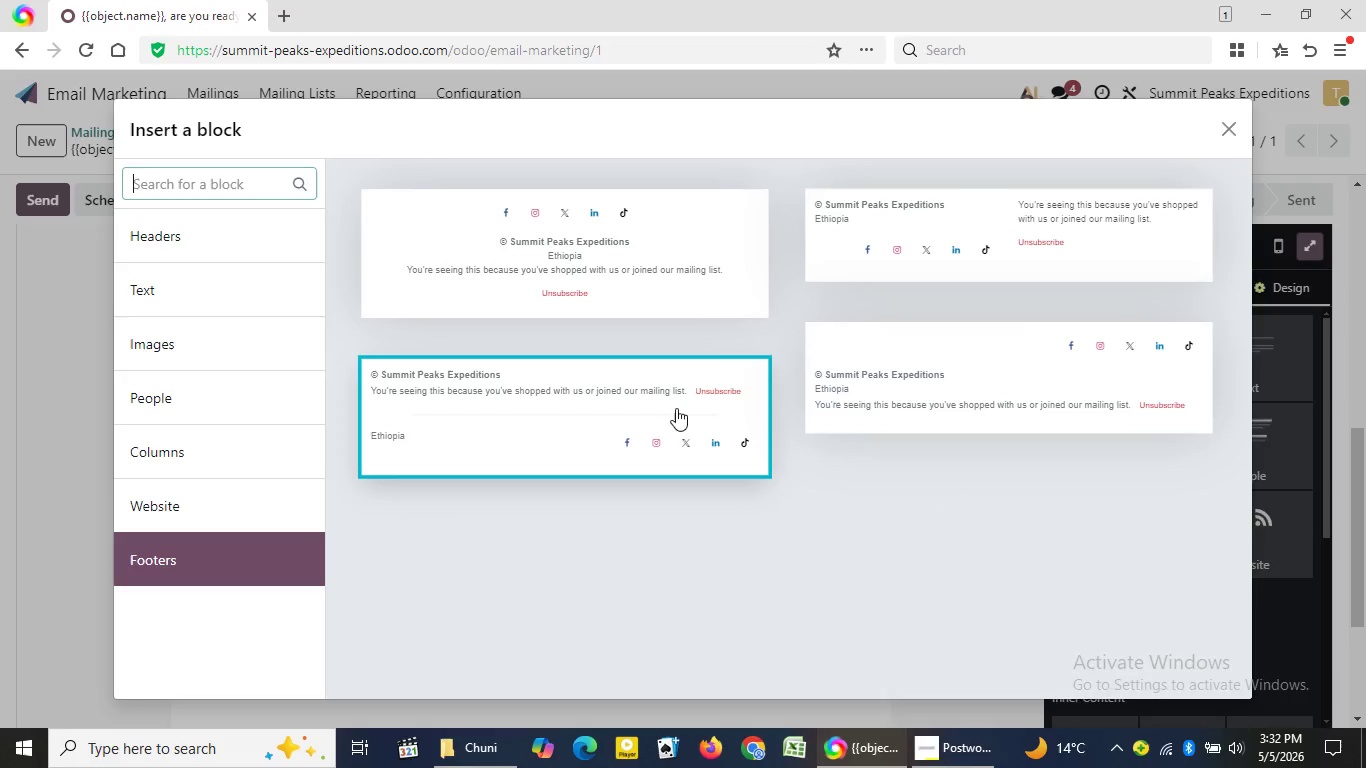 
left_click([525, 403])
 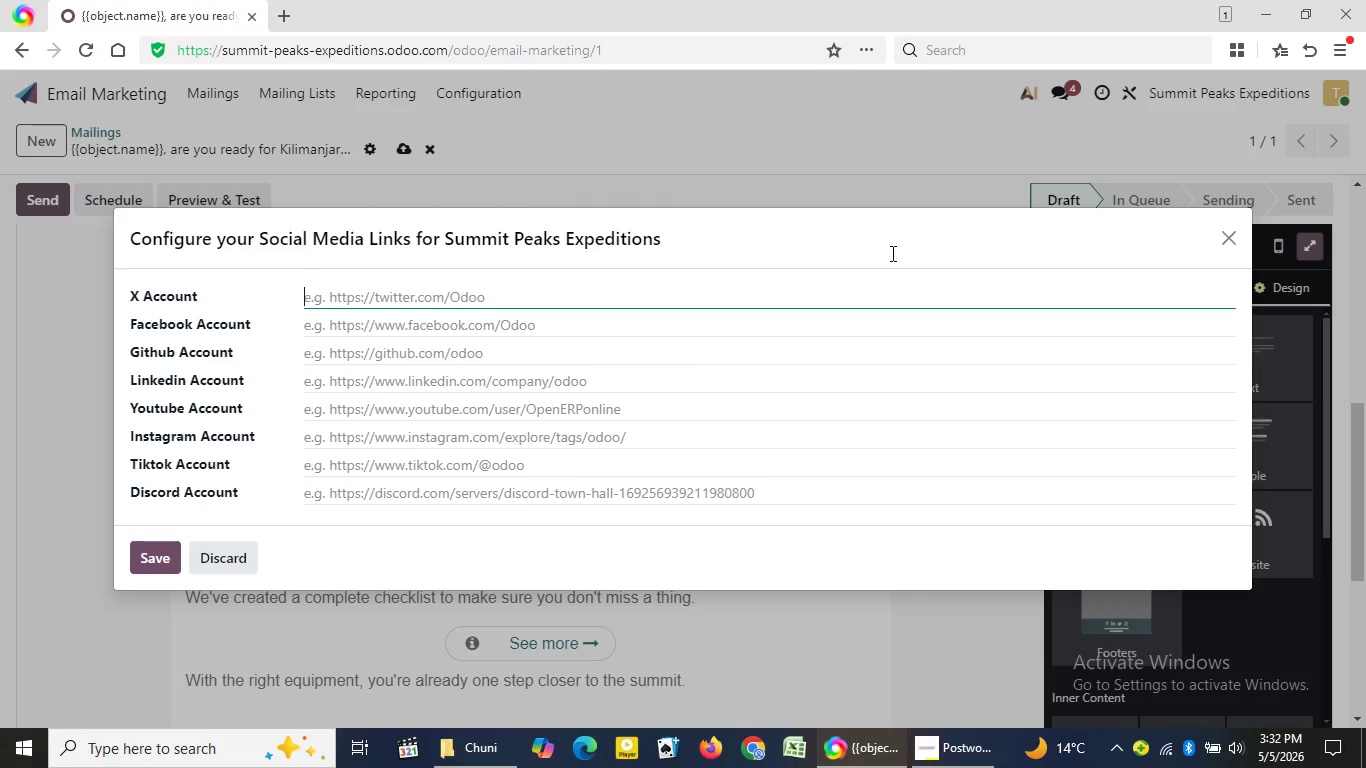 
wait(5.45)
 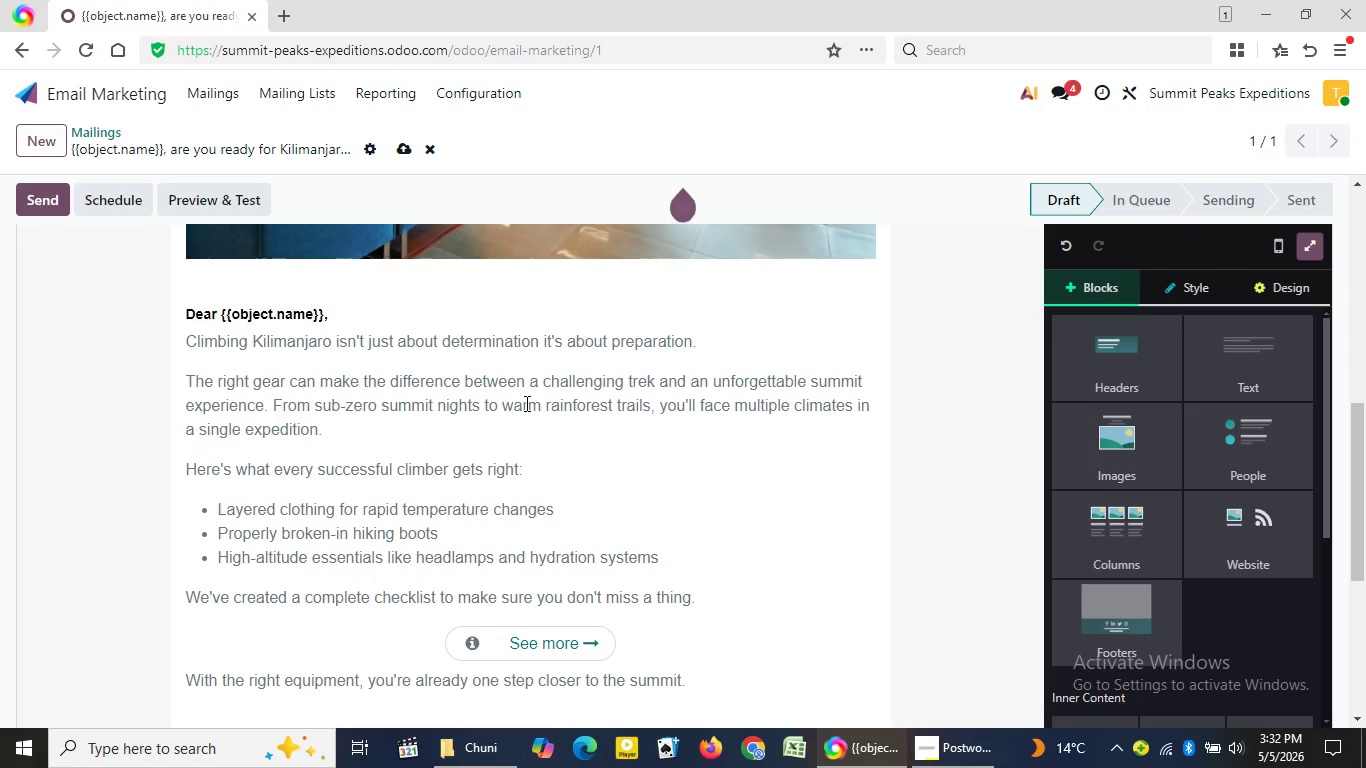 
left_click([1238, 238])
 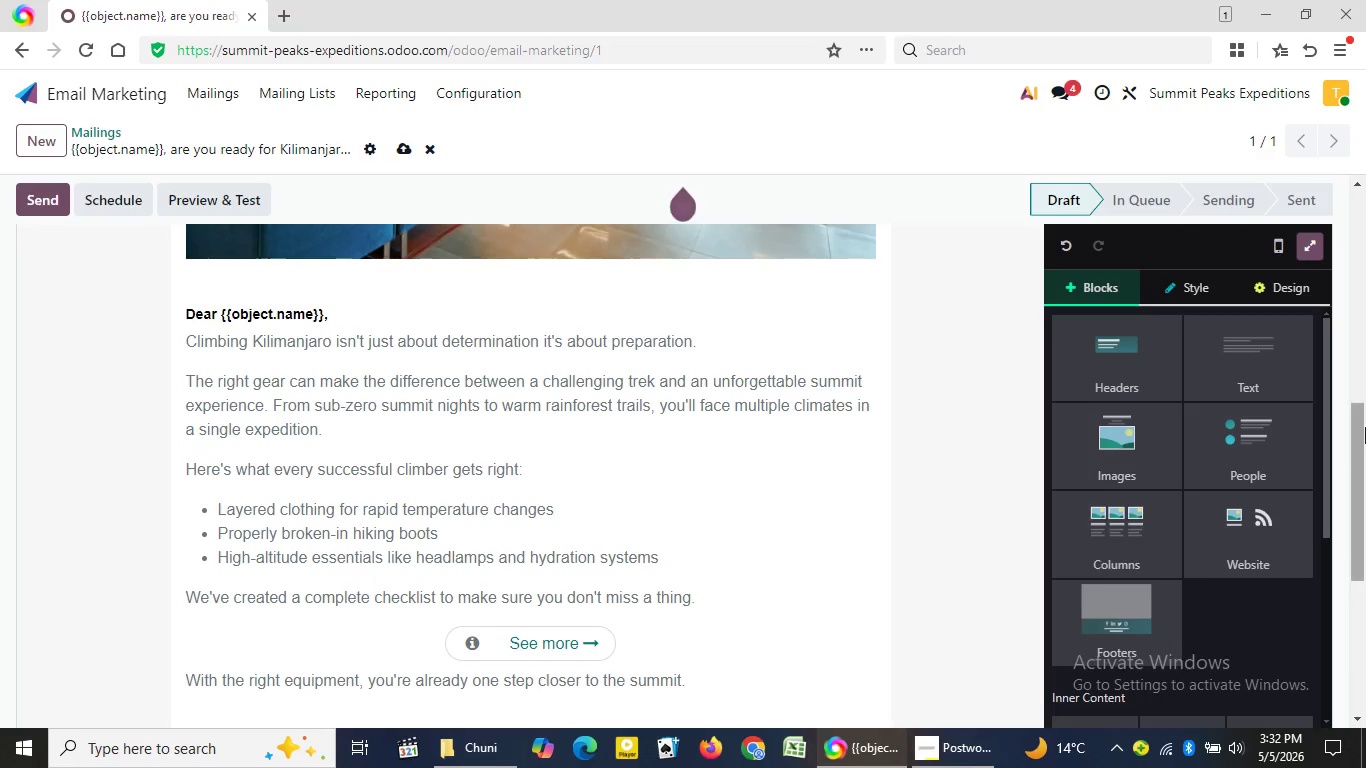 
left_click_drag(start_coordinate=[1365, 434], to_coordinate=[1356, 555])
 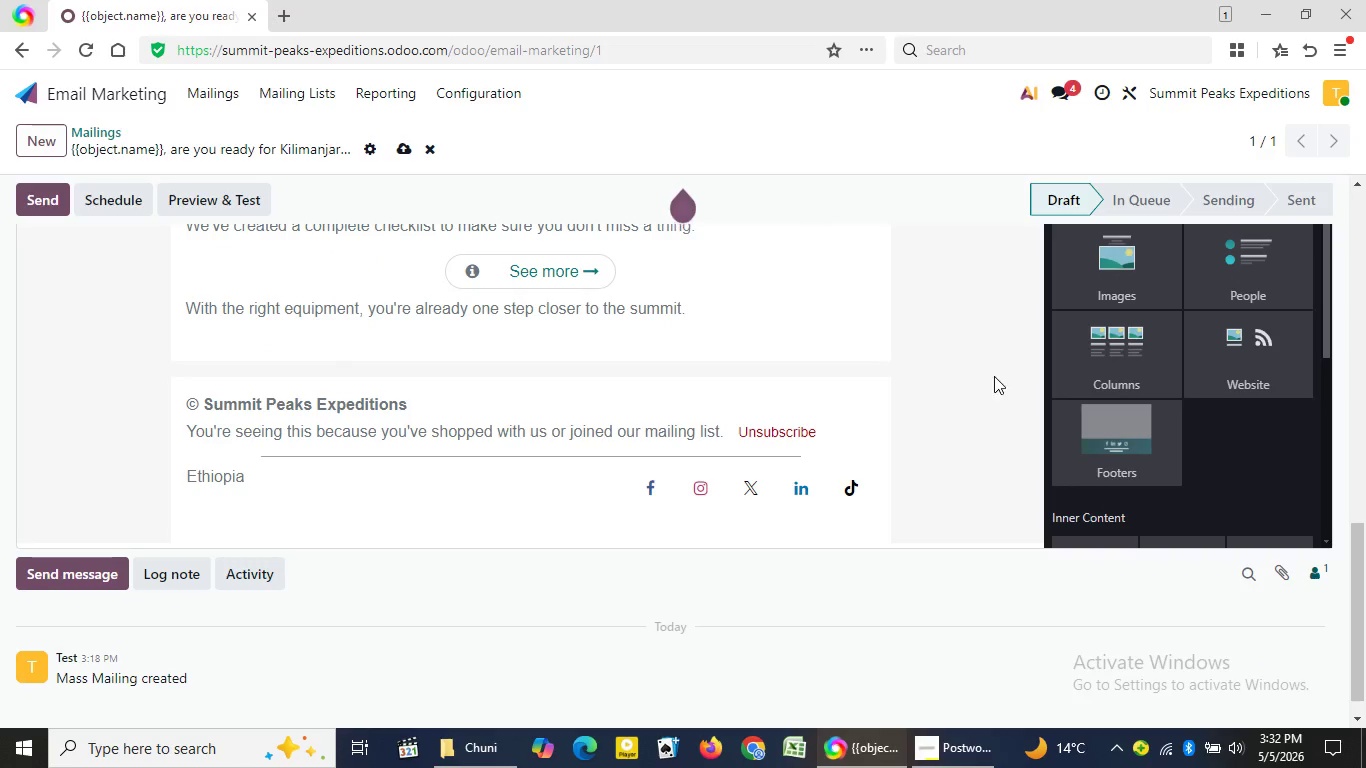 
left_click([994, 376])
 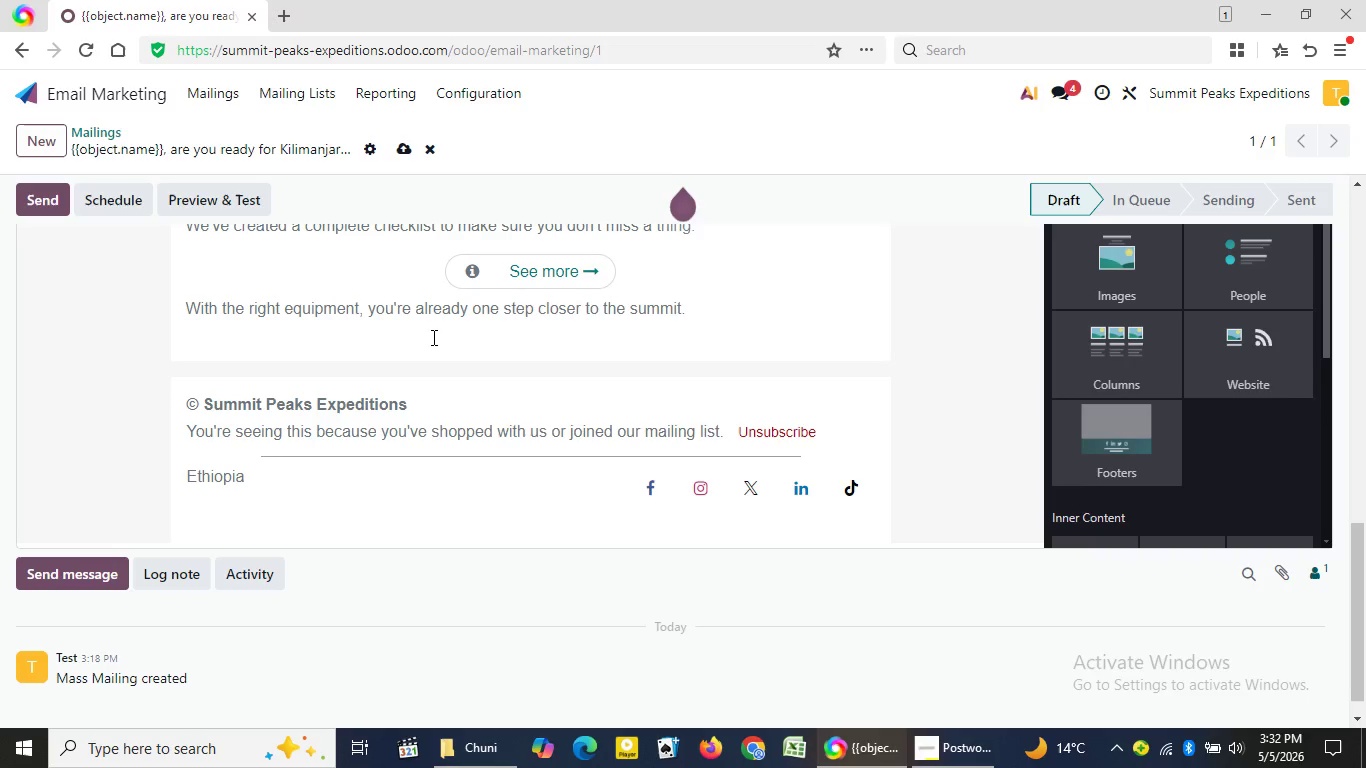 
wait(7.47)
 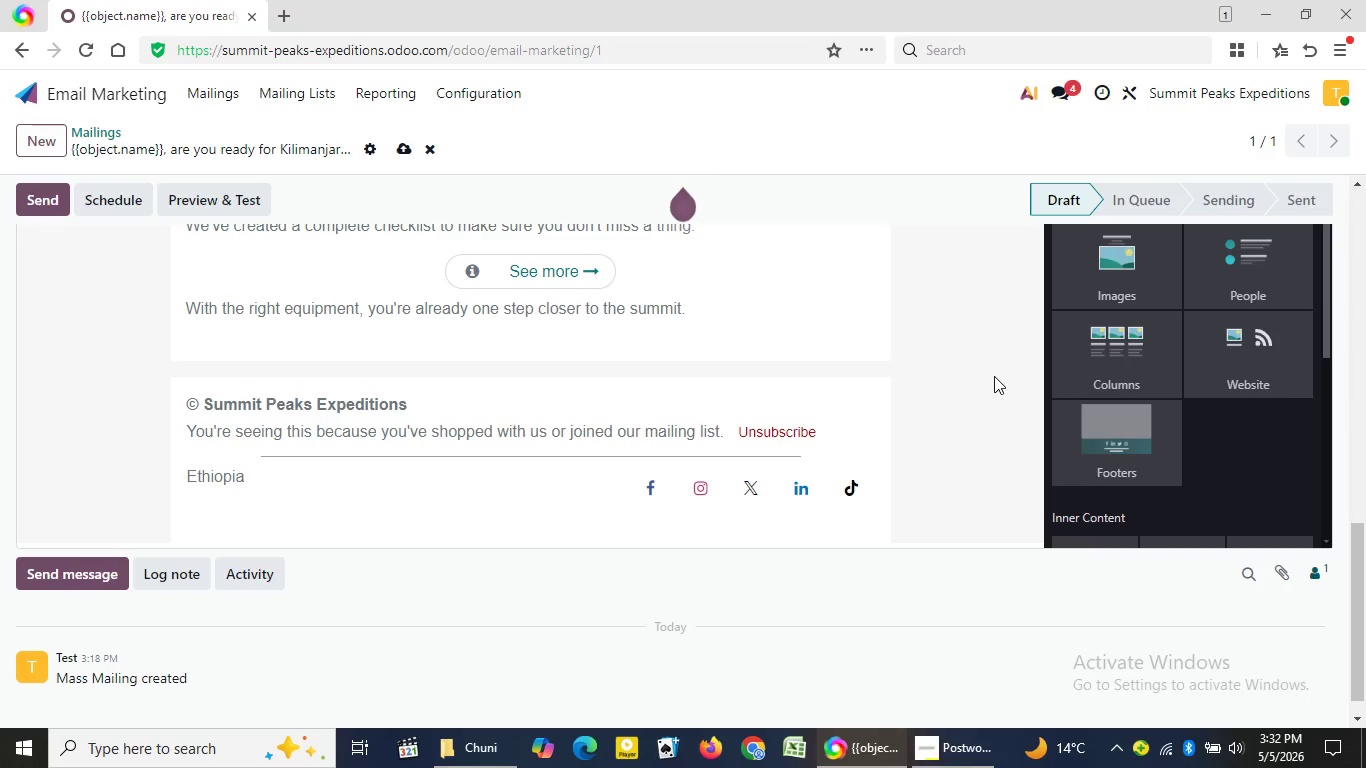 
left_click([414, 404])
 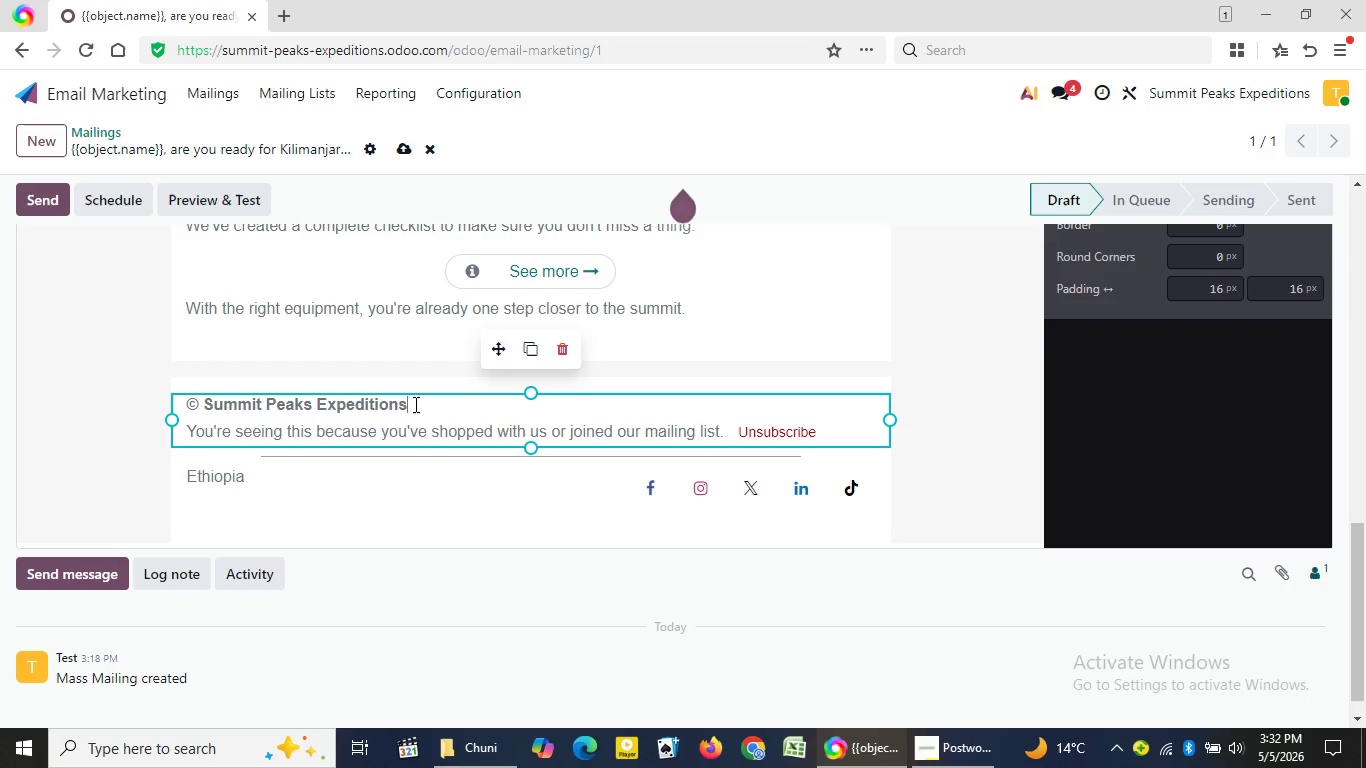 
key(Shift+Enter)
 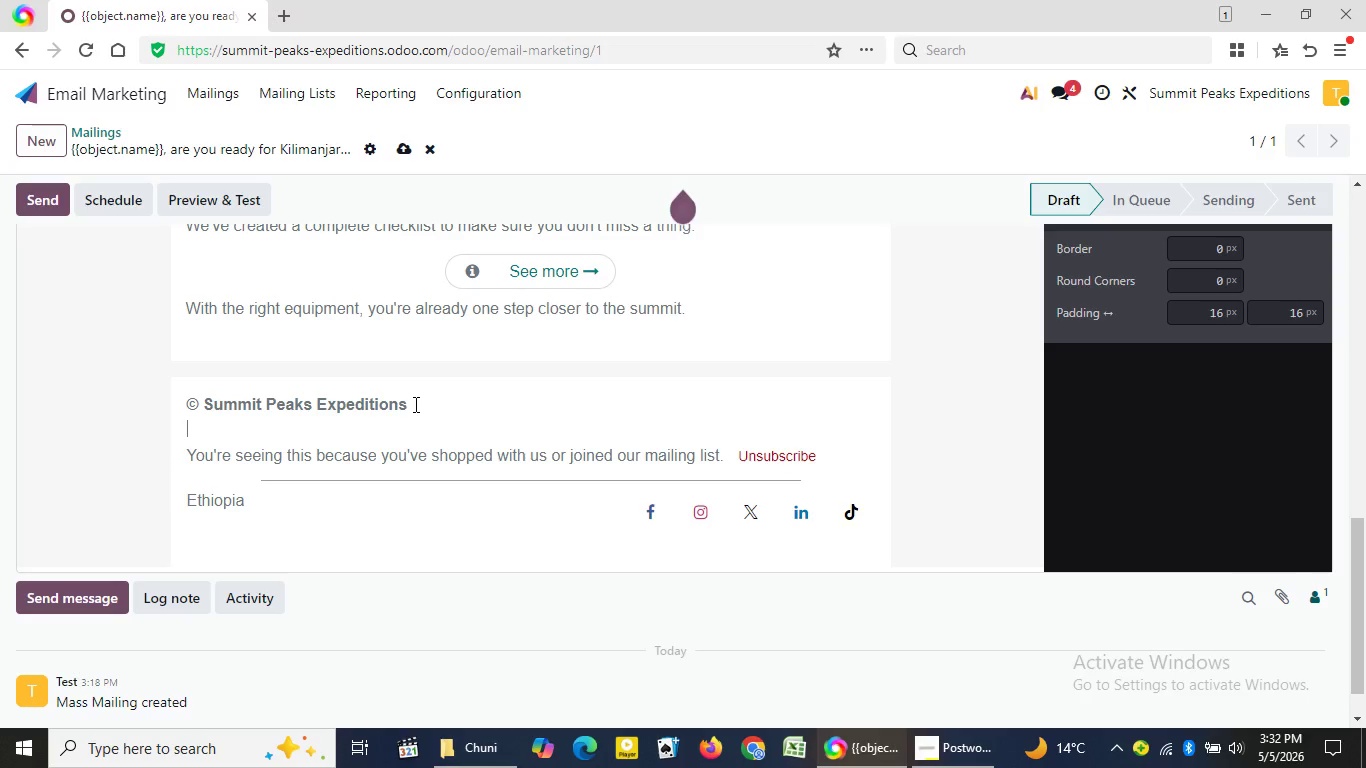 
type(See)
 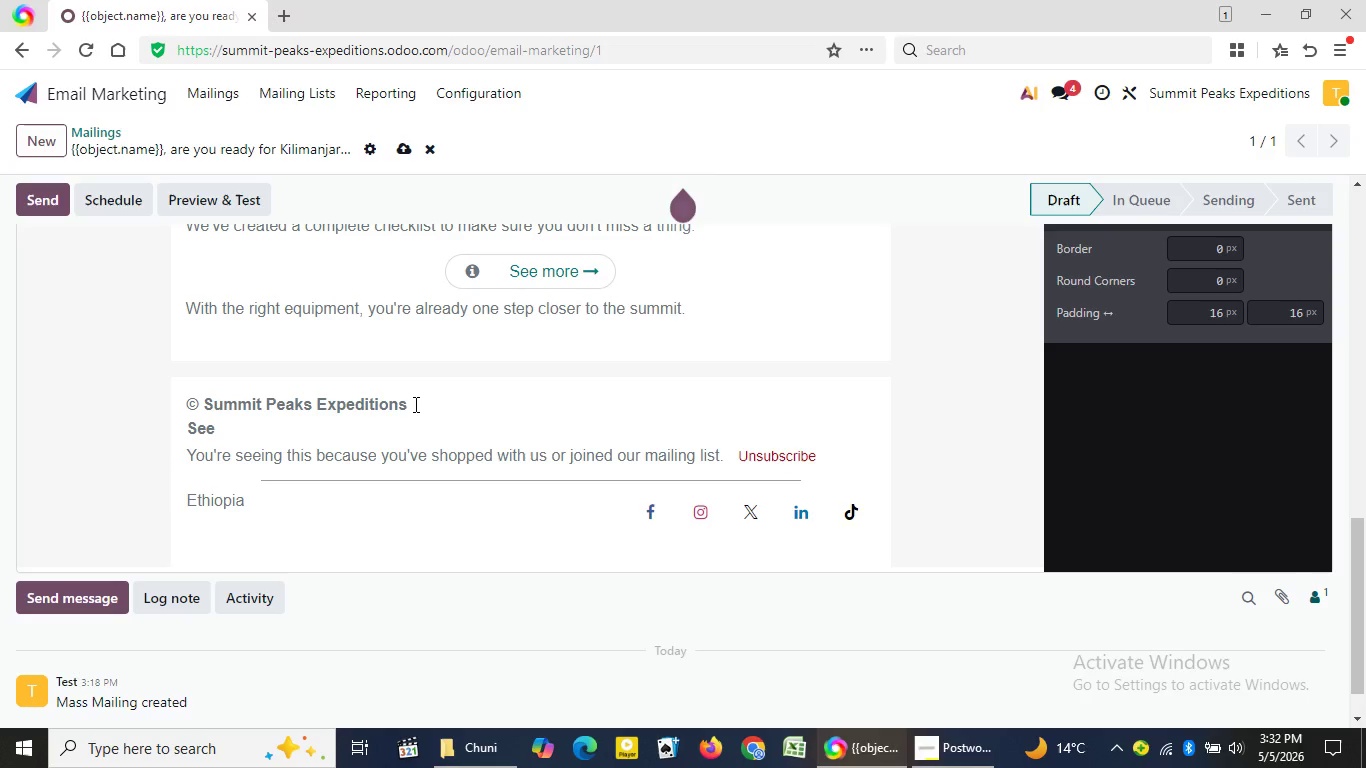 
type( you on the mountain)
 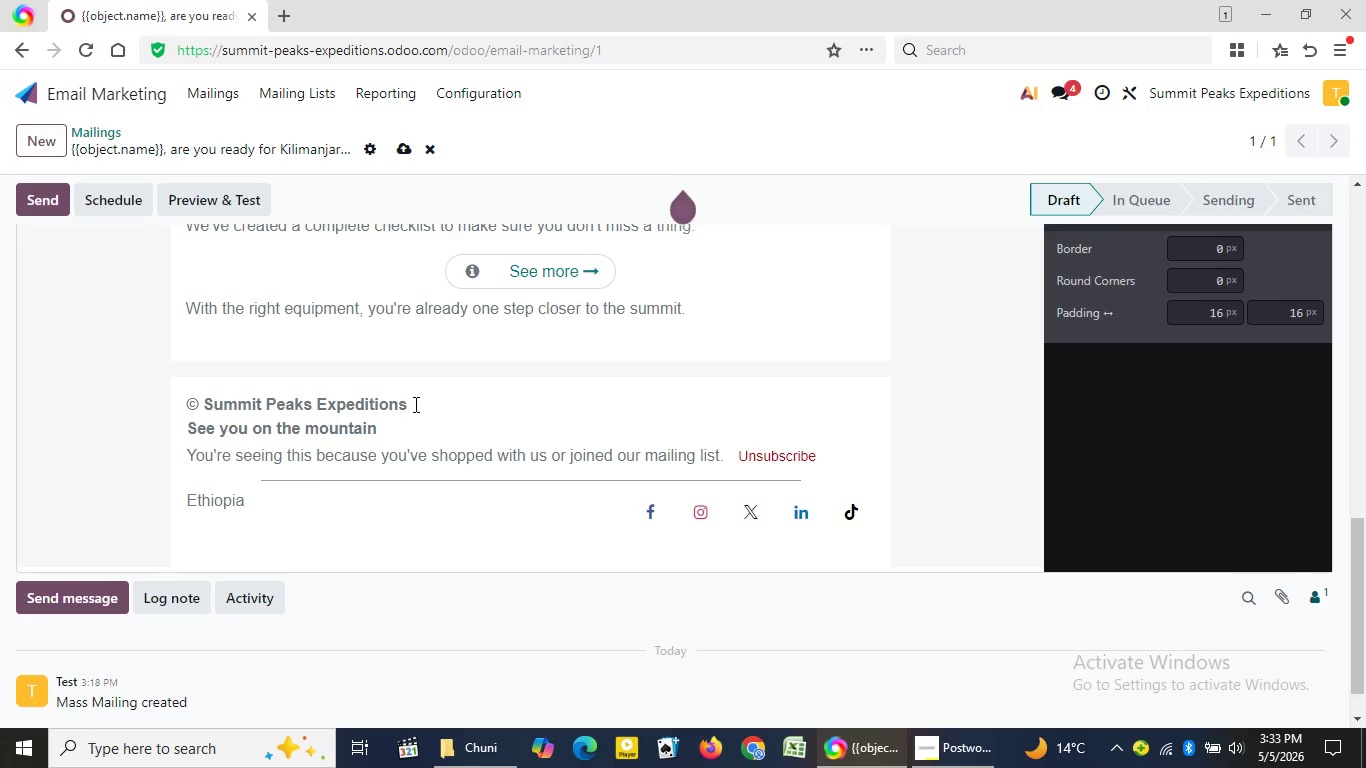 
wait(12.52)
 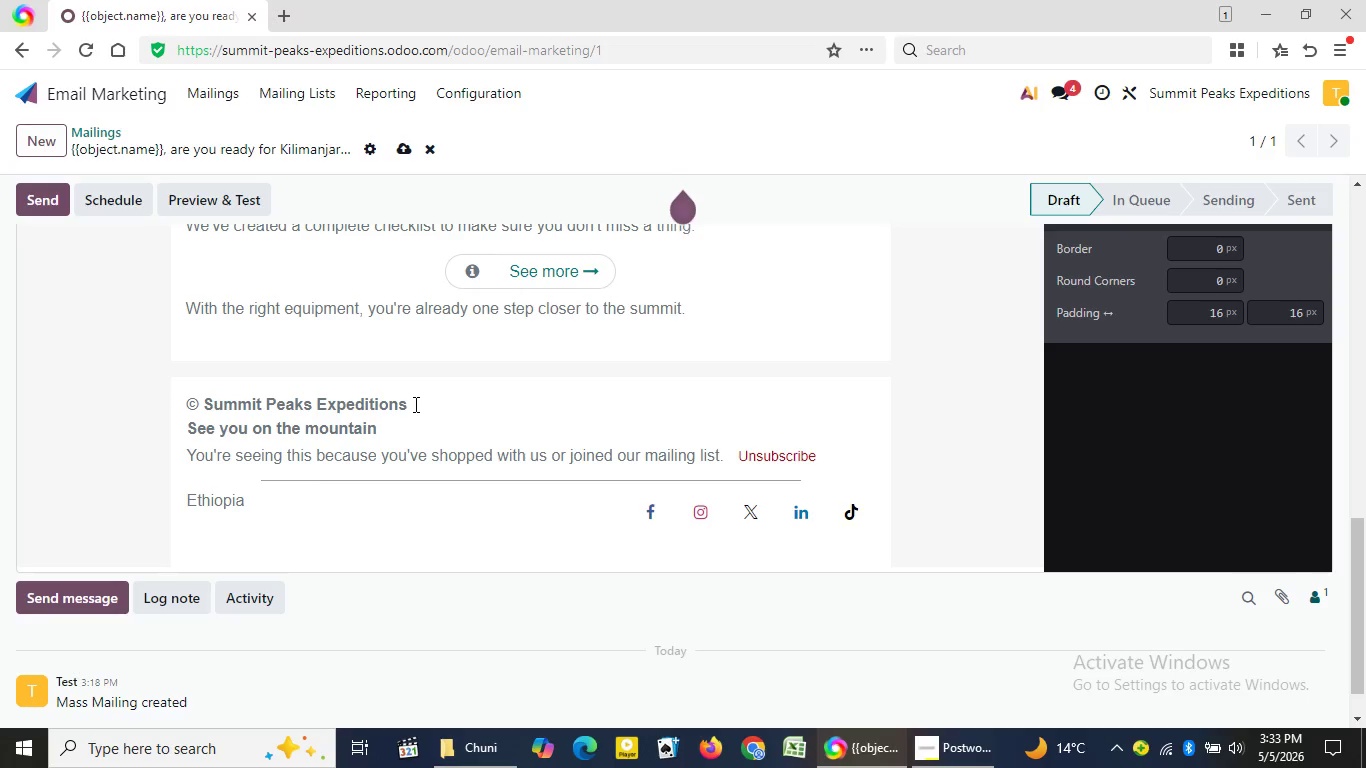 
left_click([414, 404])
 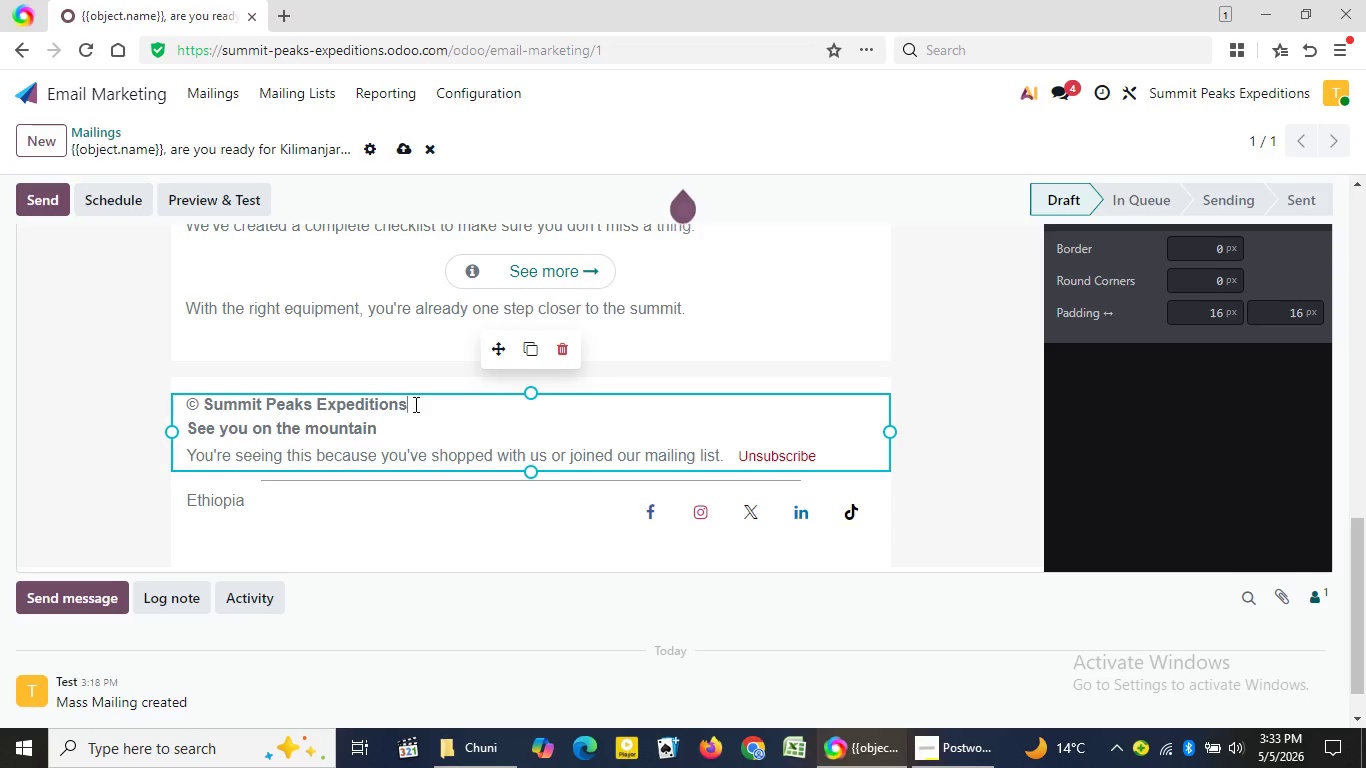 
key(Comma)
 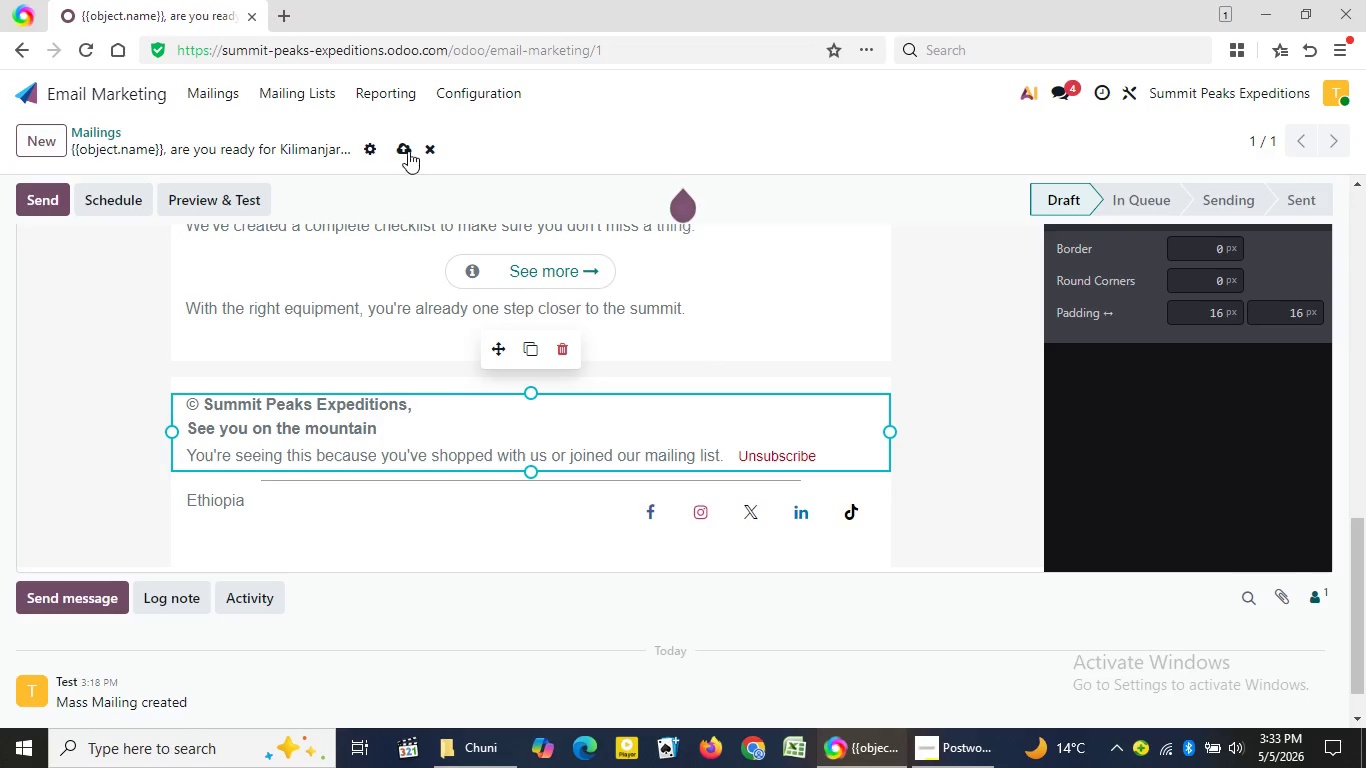 
left_click([408, 150])
 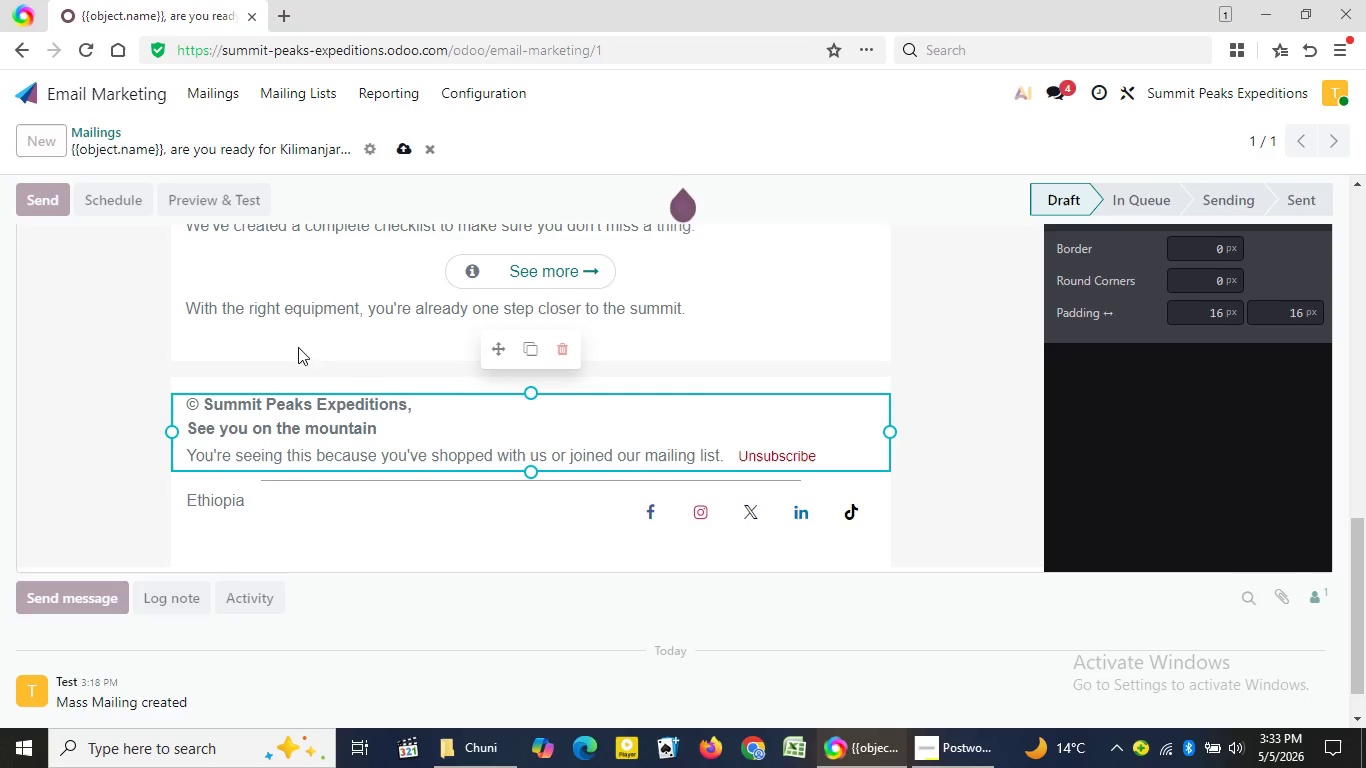 
left_click([267, 339])
 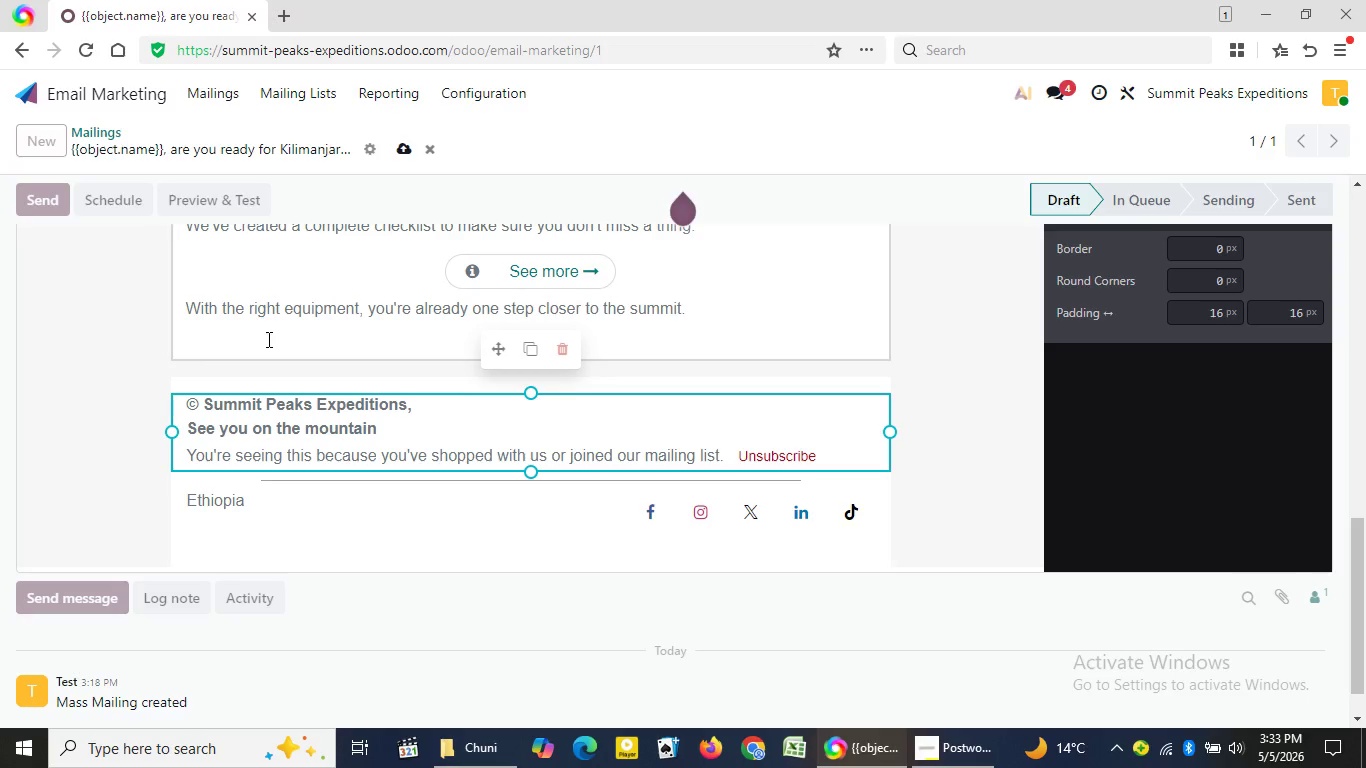 
left_click([267, 339])
 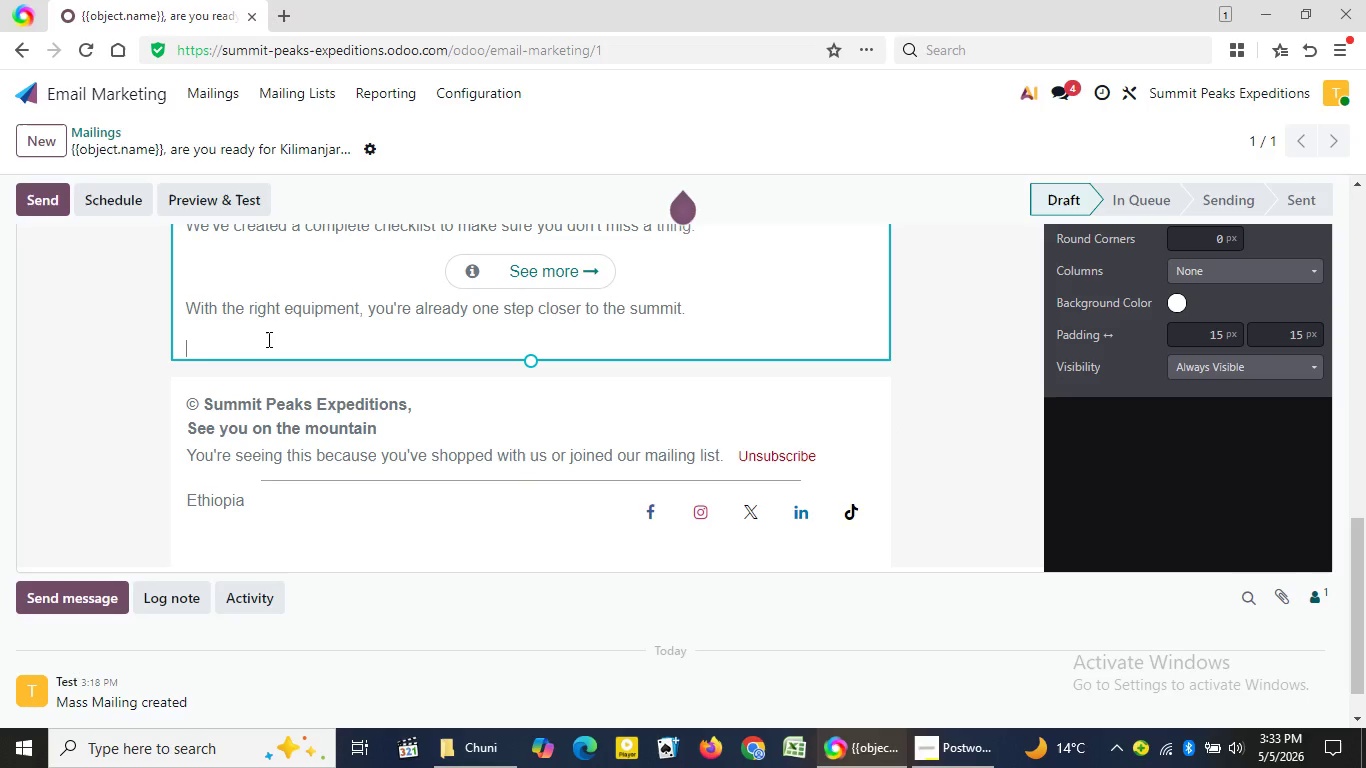 
left_click([267, 339])
 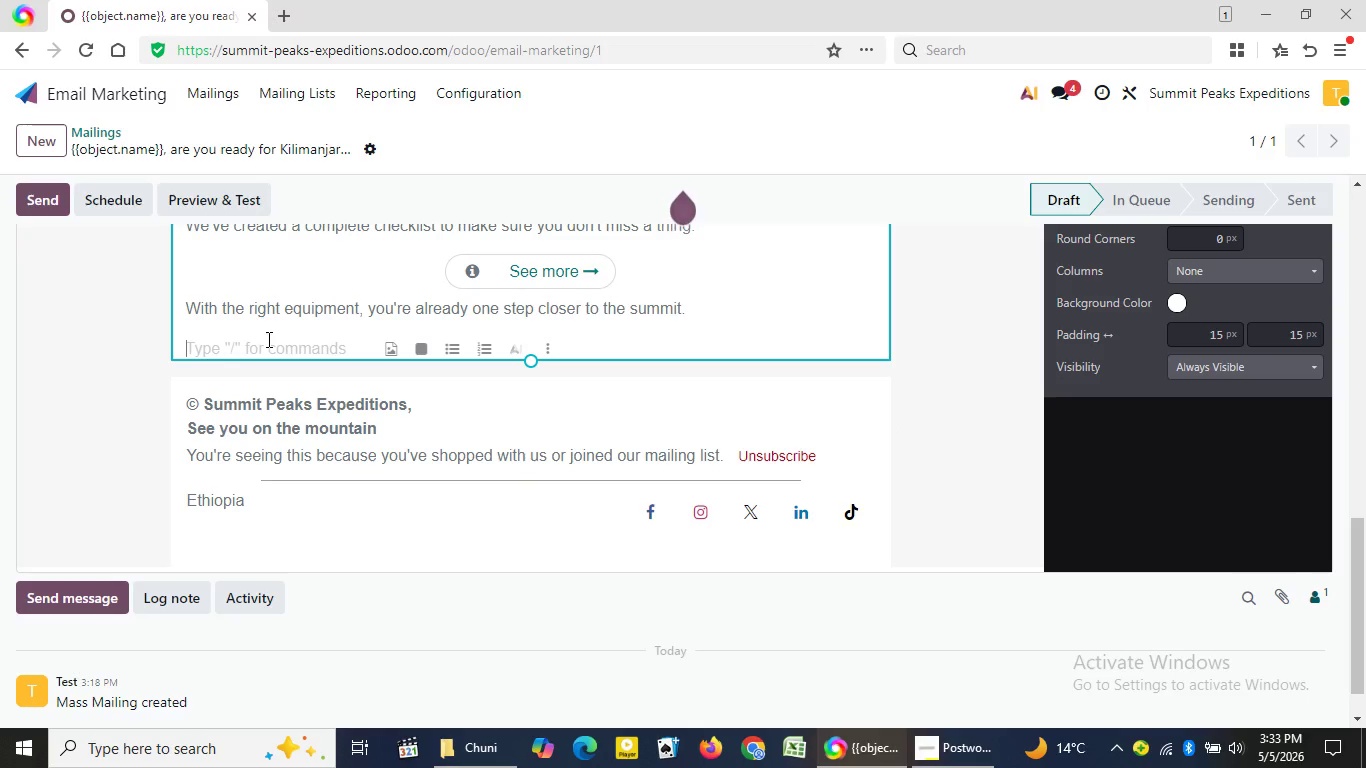 
key(Backspace)
 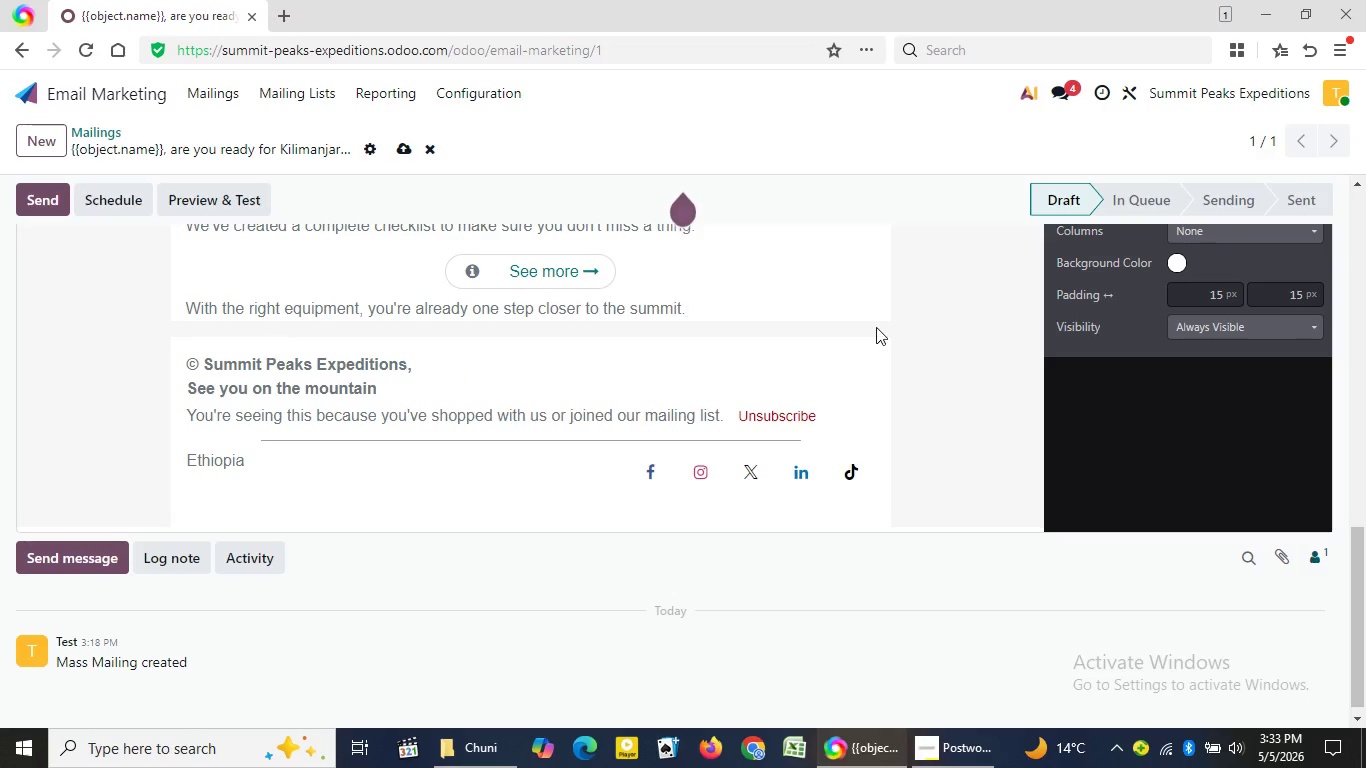 
left_click([934, 343])
 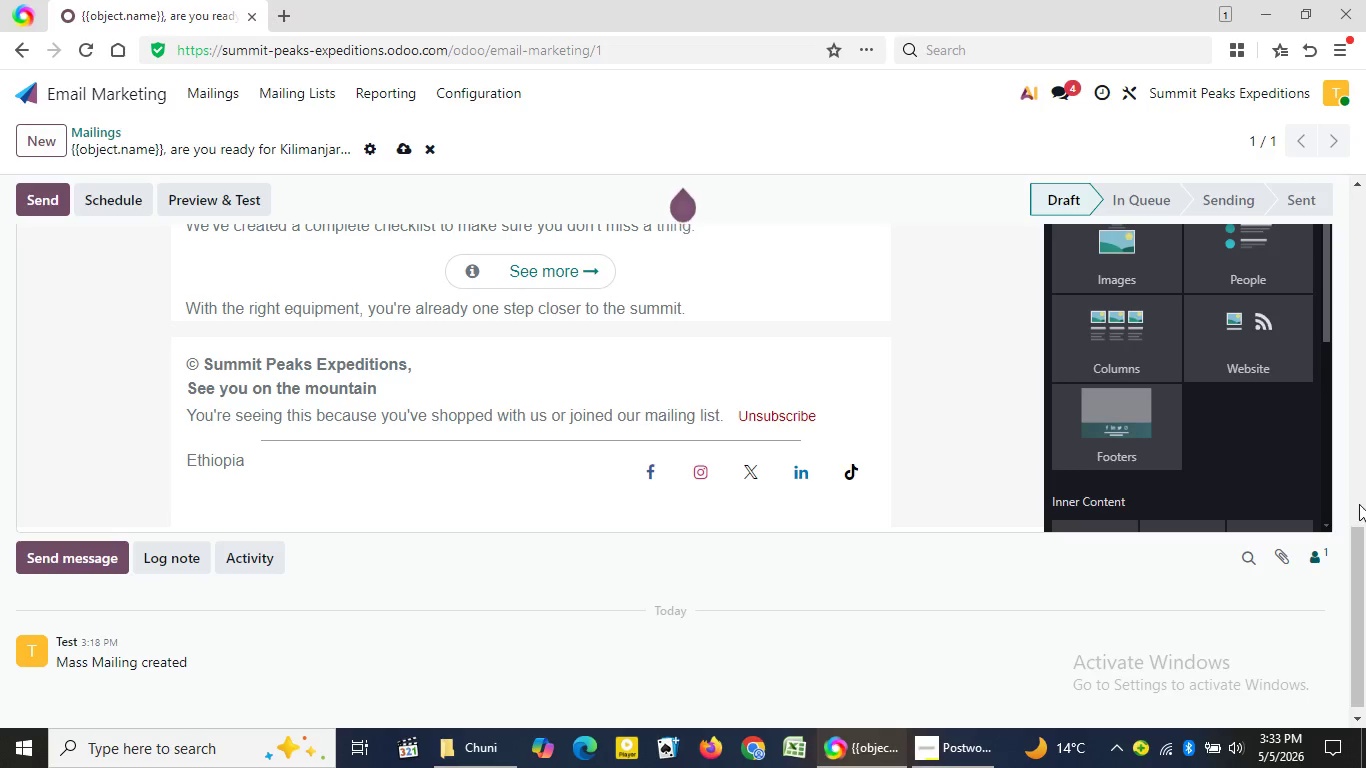 
wait(7.42)
 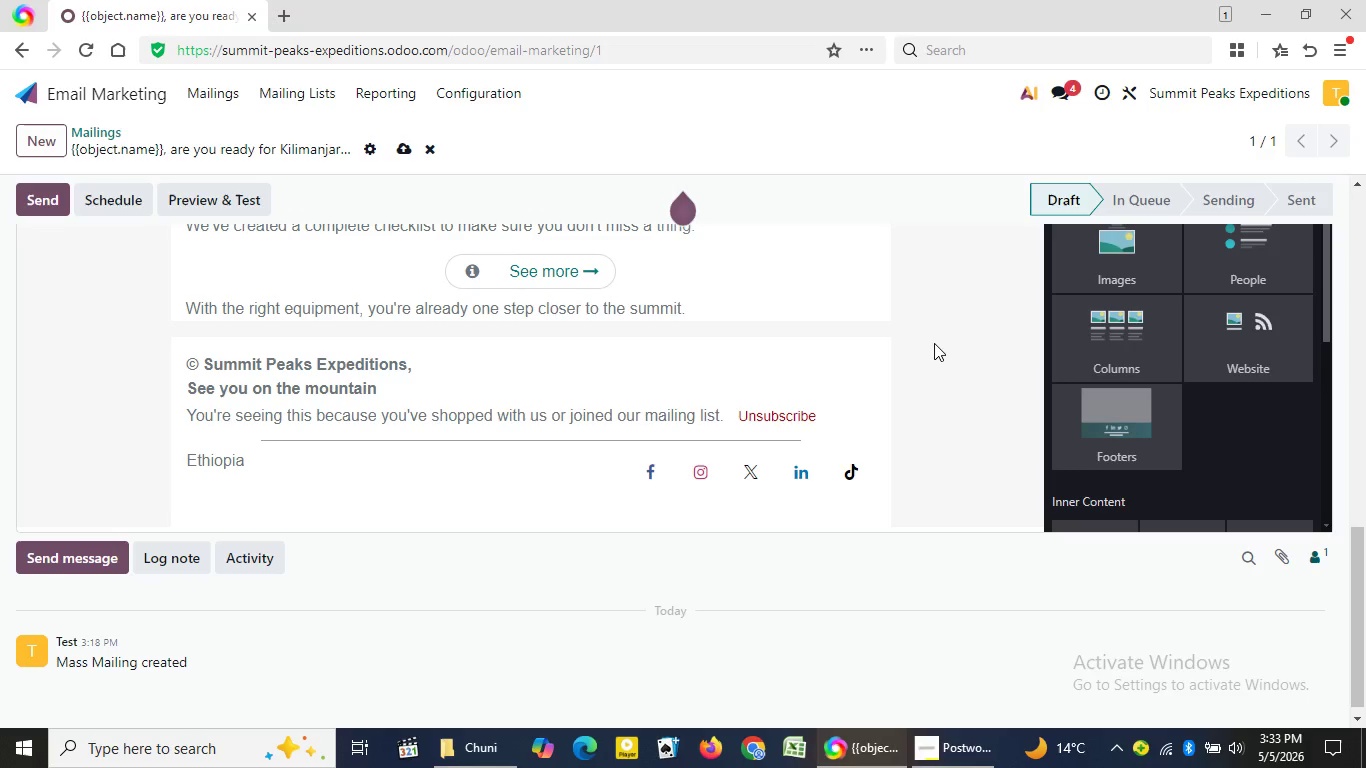 
left_click_drag(start_coordinate=[1356, 535], to_coordinate=[1365, 220])
 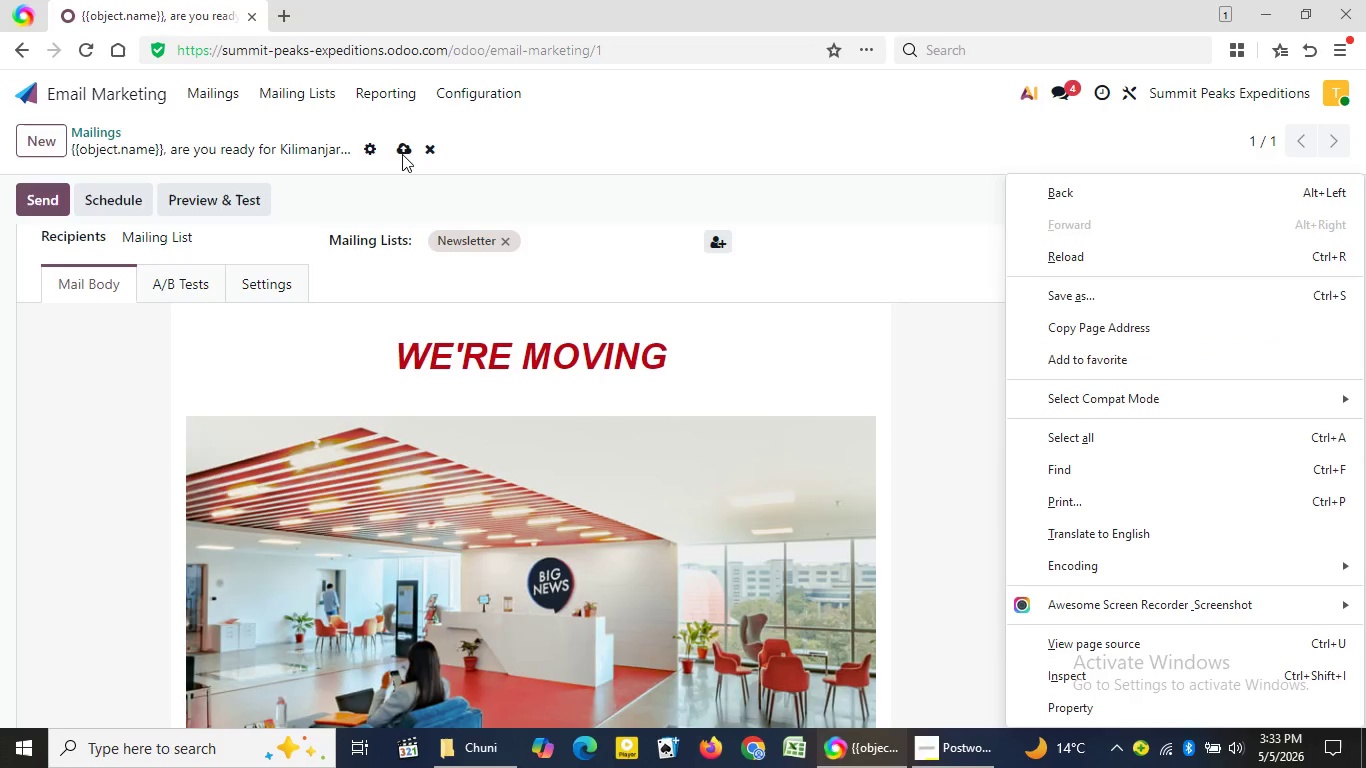 
left_click([401, 154])